 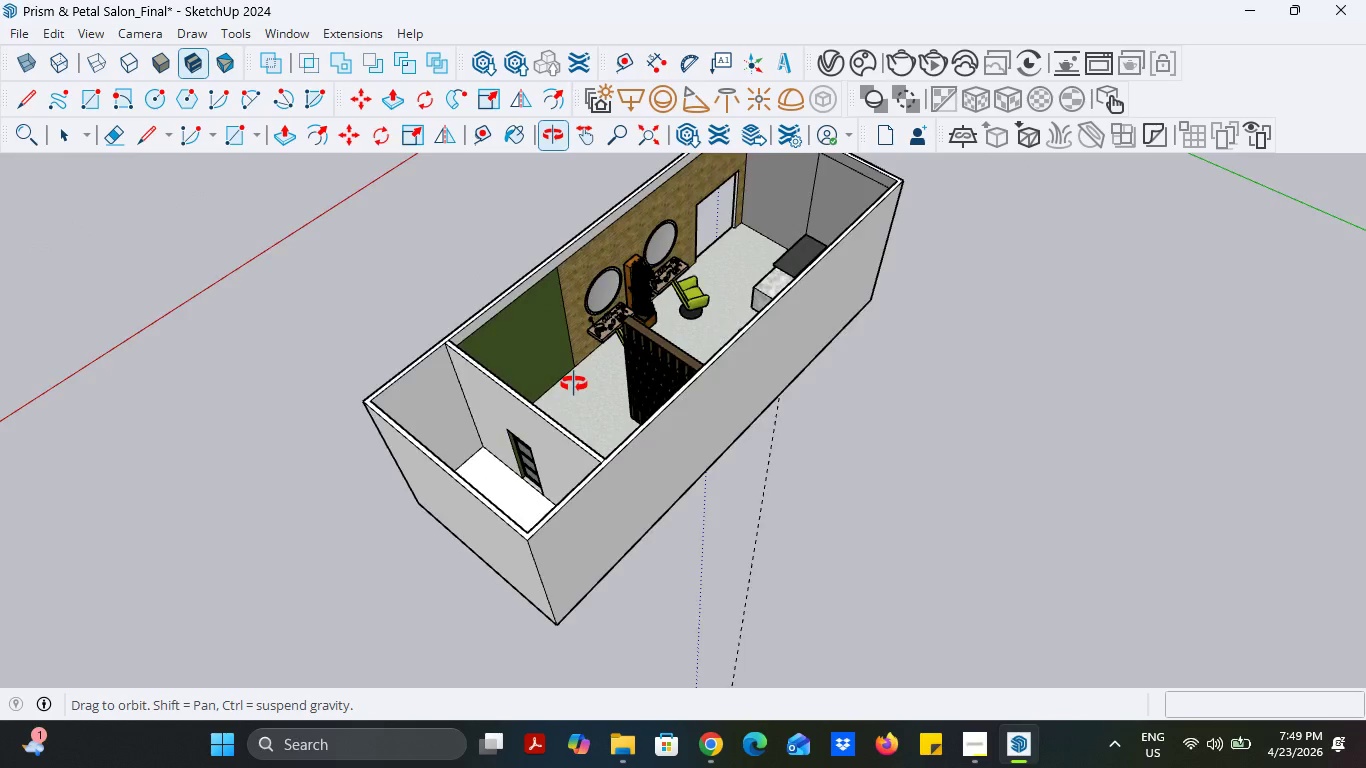 
scroll: coordinate [711, 313], scroll_direction: up, amount: 4.0
 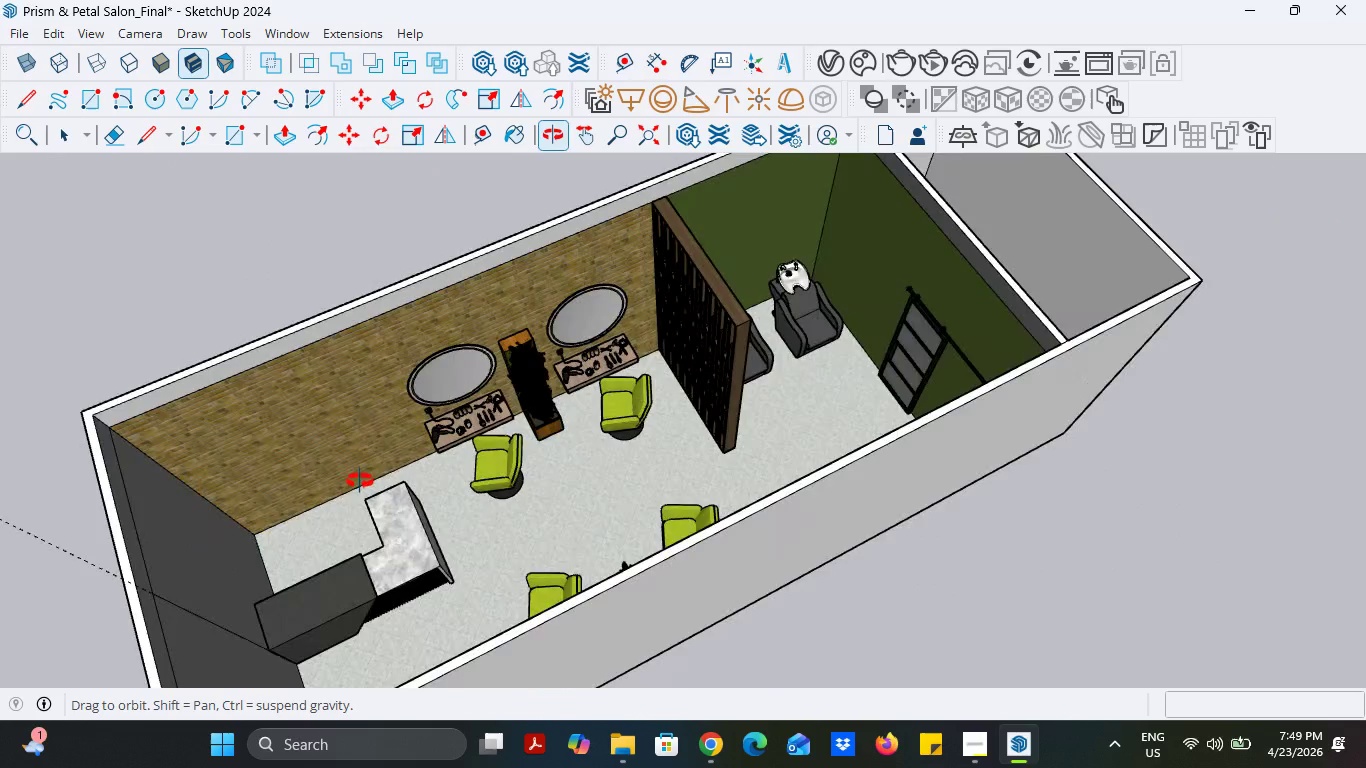 
scroll: coordinate [449, 415], scroll_direction: none, amount: 0.0
 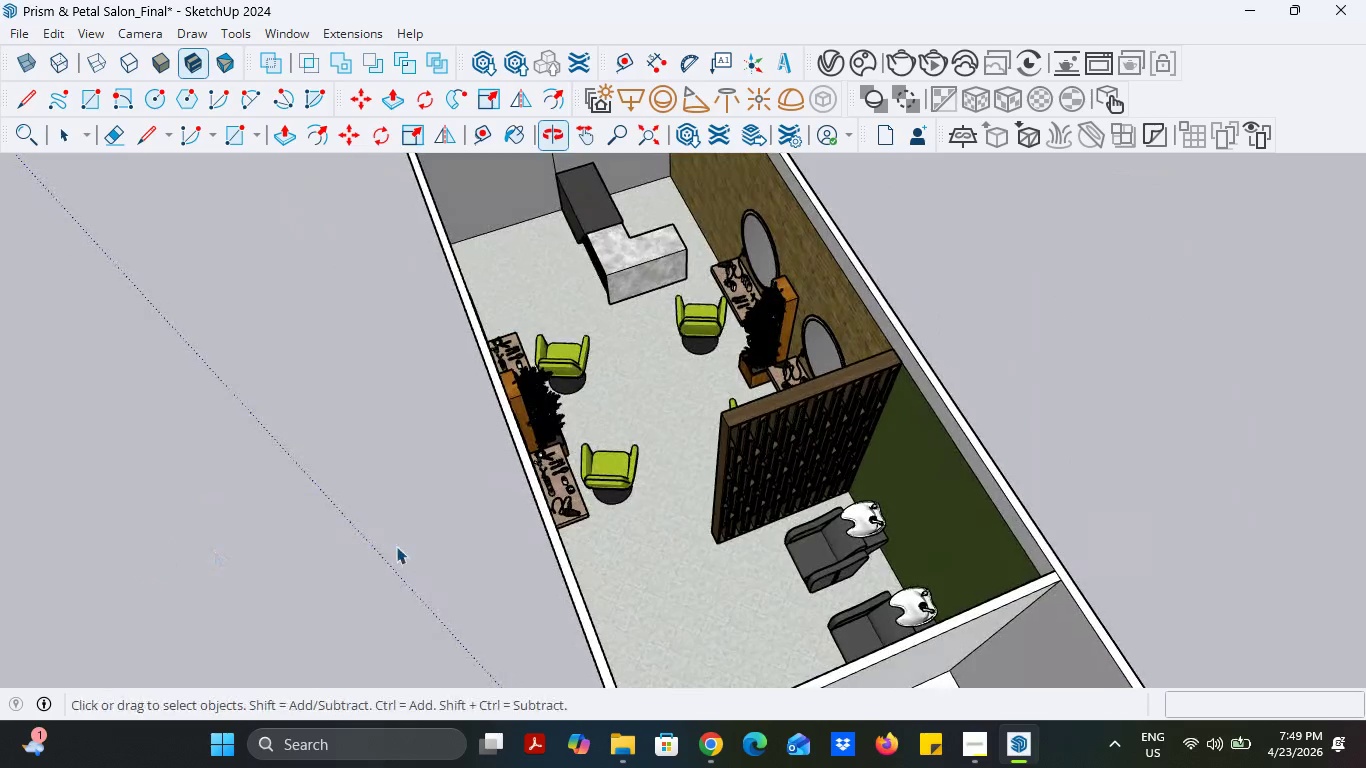 
scroll: coordinate [534, 543], scroll_direction: down, amount: 4.0
 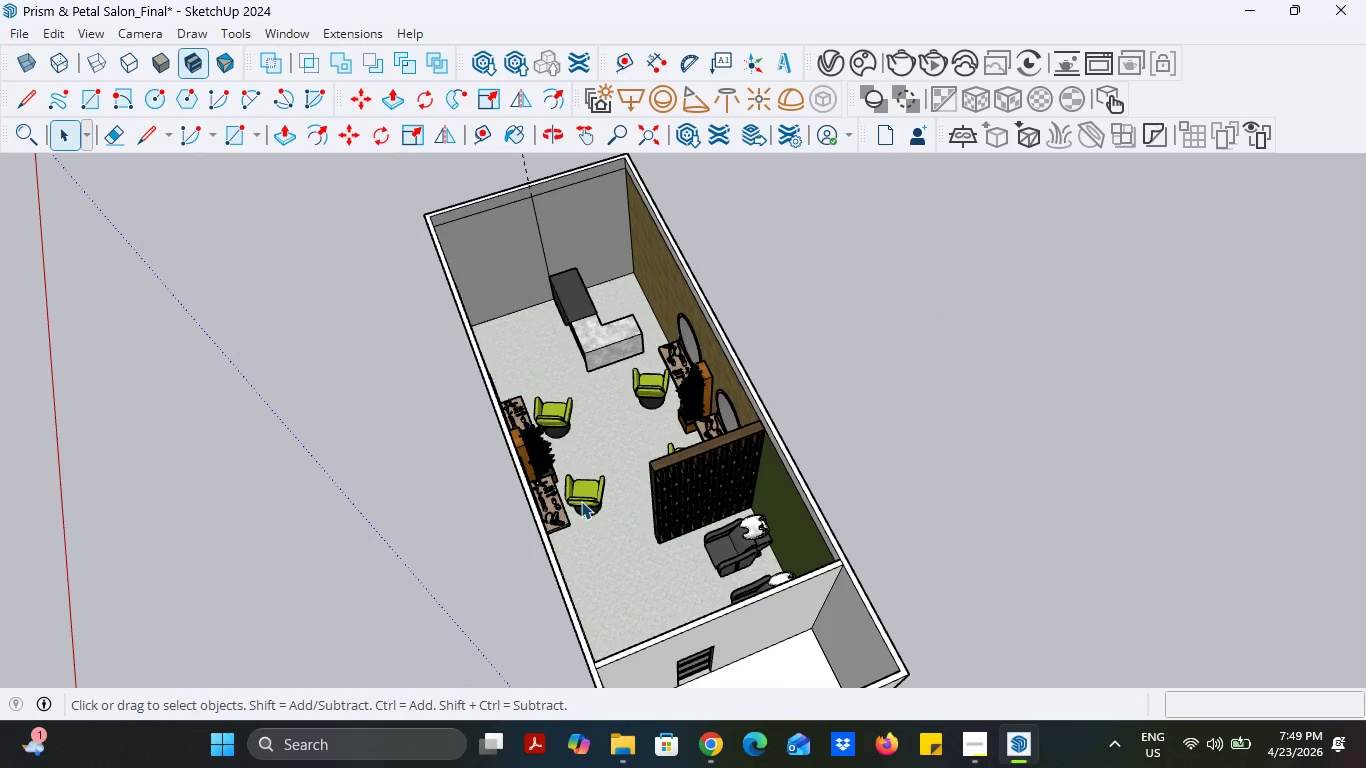 
scroll: coordinate [636, 340], scroll_direction: up, amount: 7.0
 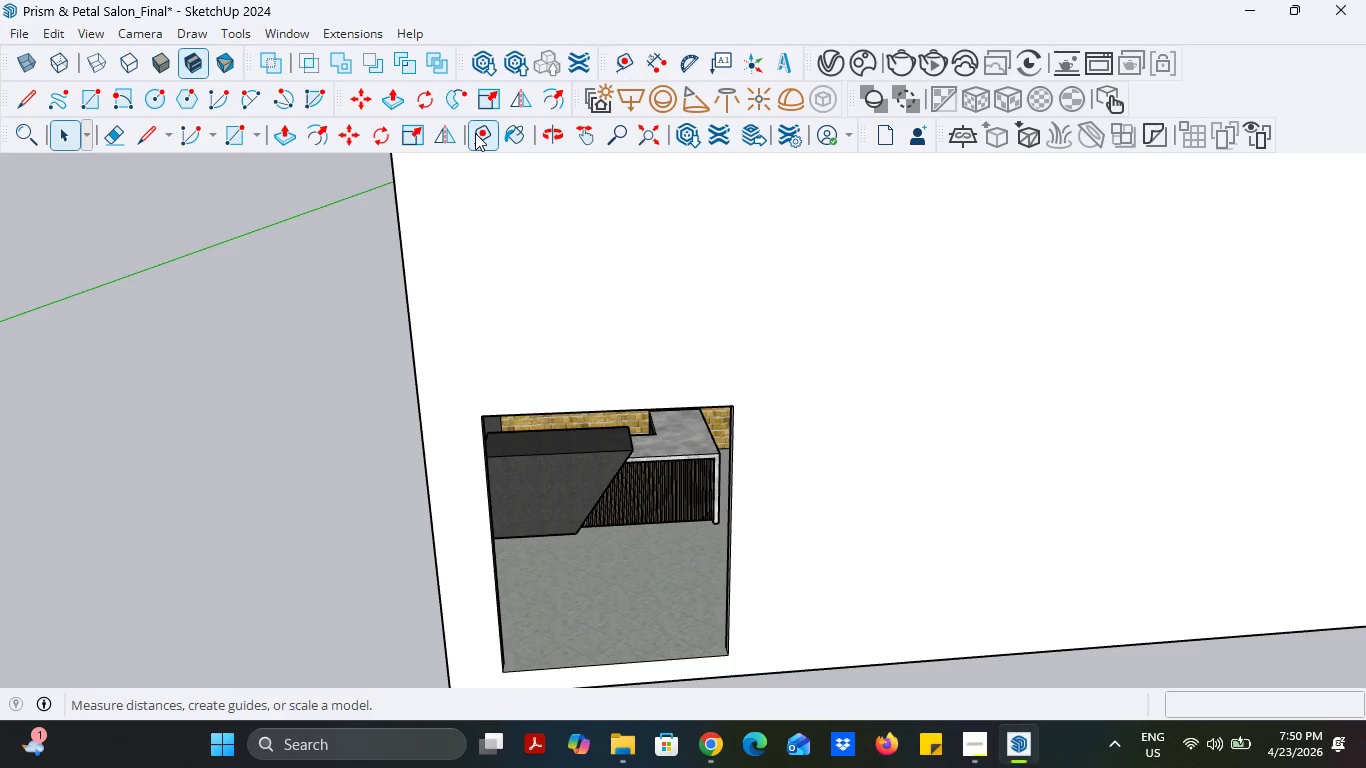 
wait(5.96)
 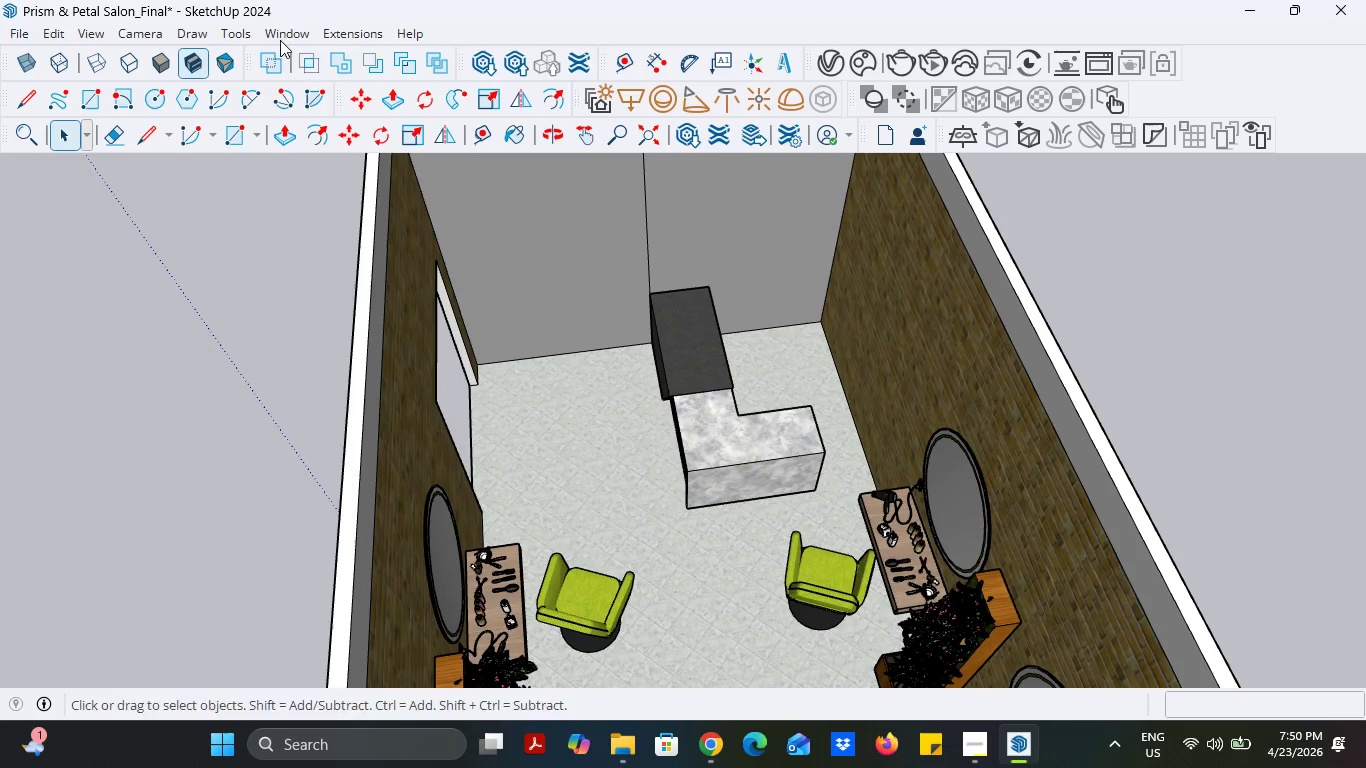 
scroll: coordinate [918, 437], scroll_direction: down, amount: 5.0
 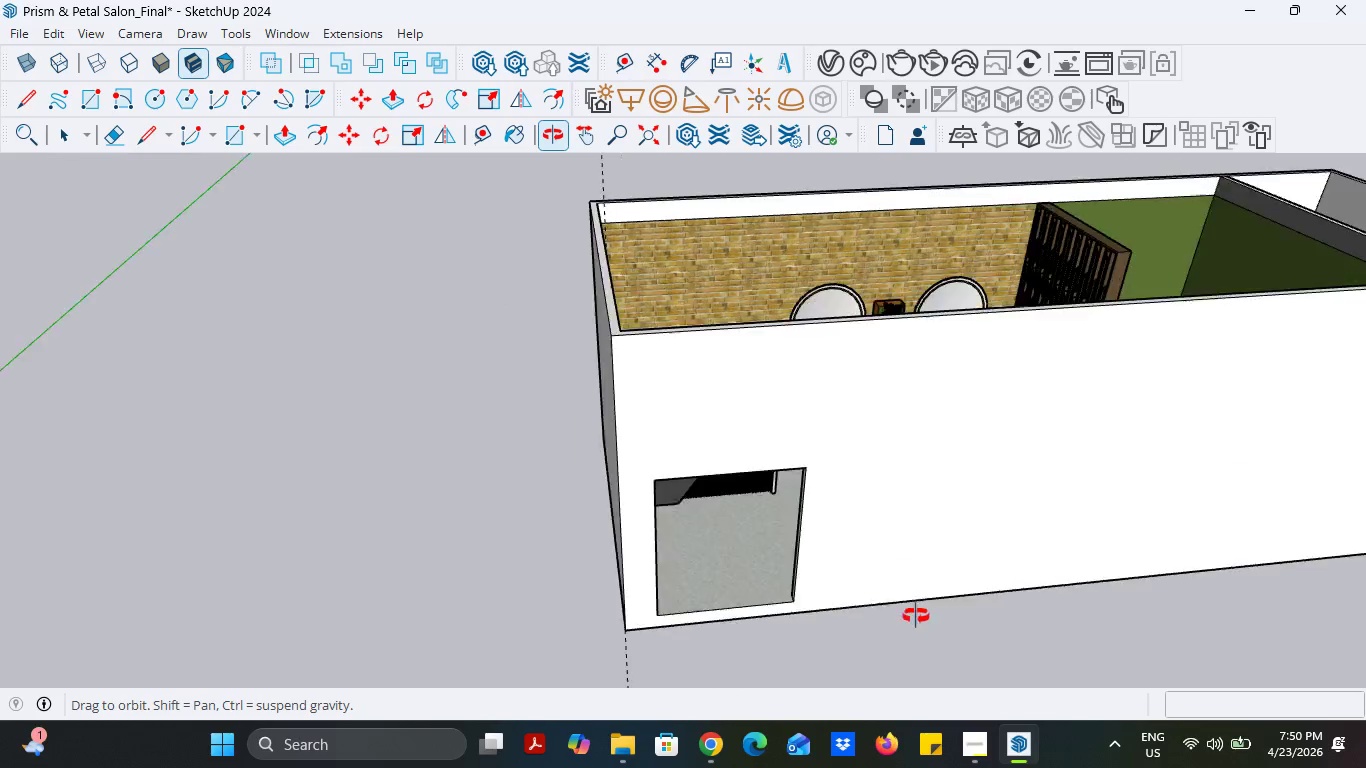 
wait(6.12)
 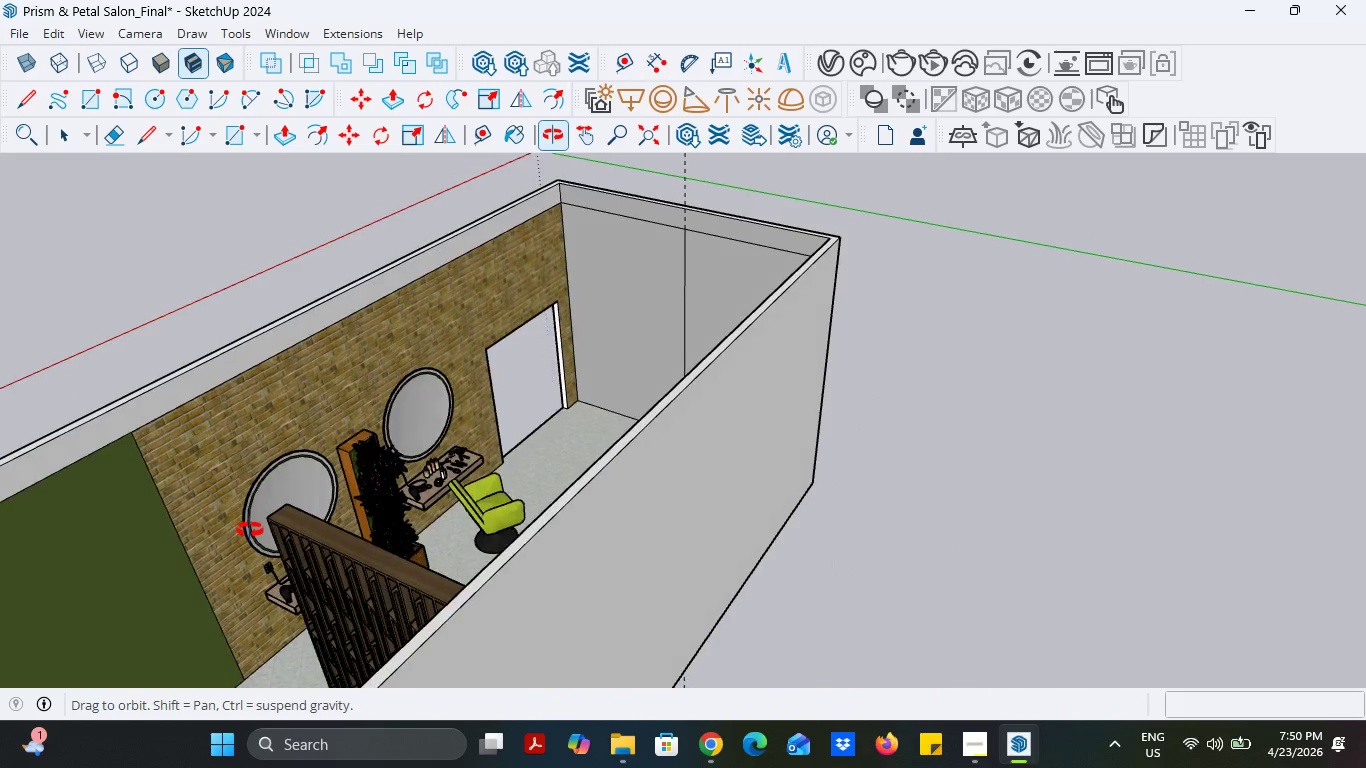 
mouse_move([970, 718])
 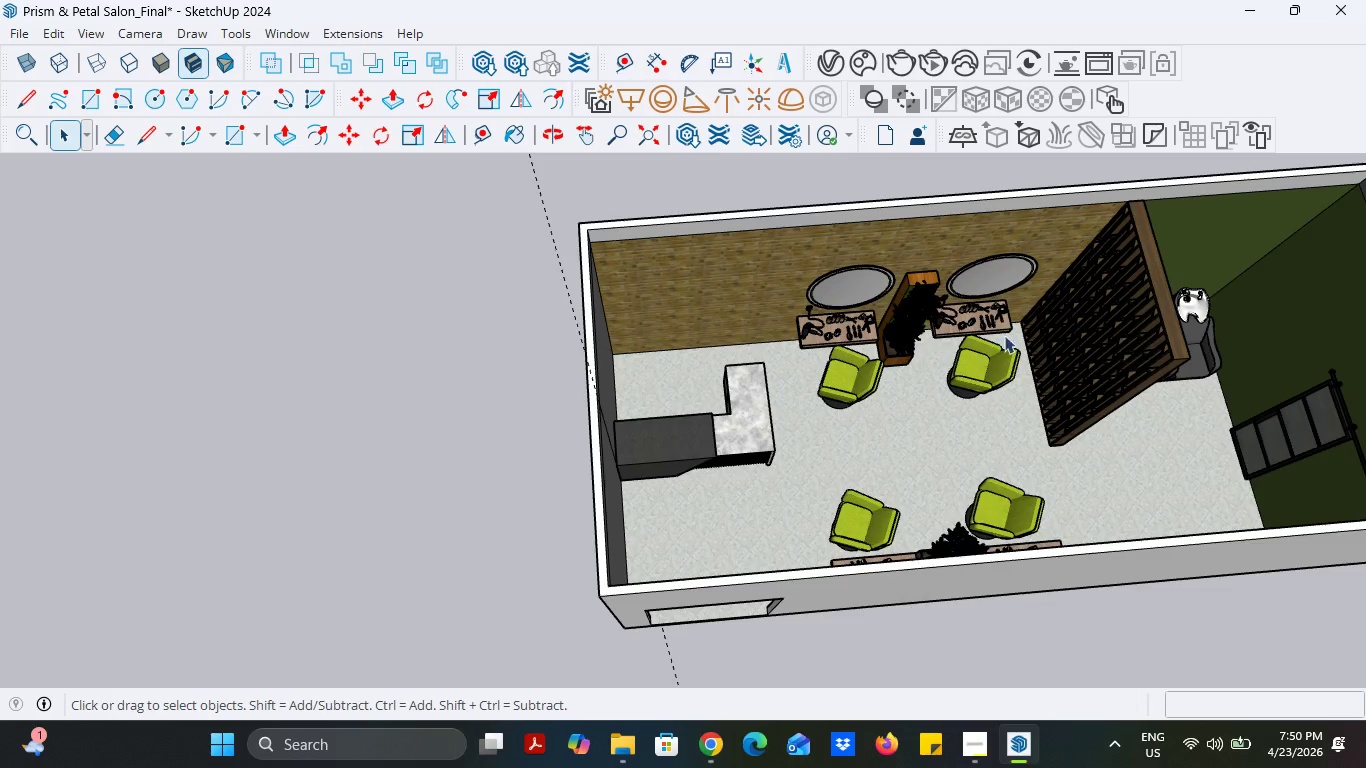 
scroll: coordinate [866, 310], scroll_direction: none, amount: 0.0
 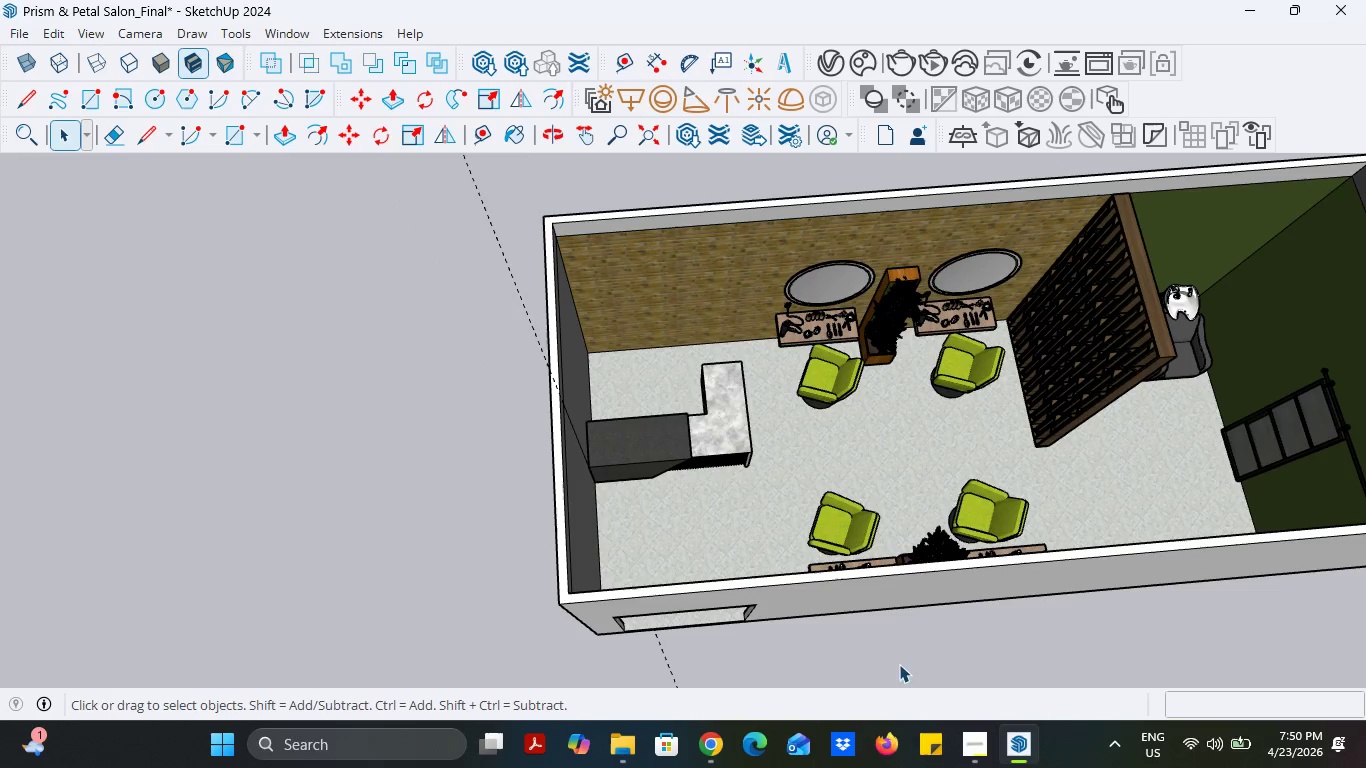 
left_click([982, 739])